 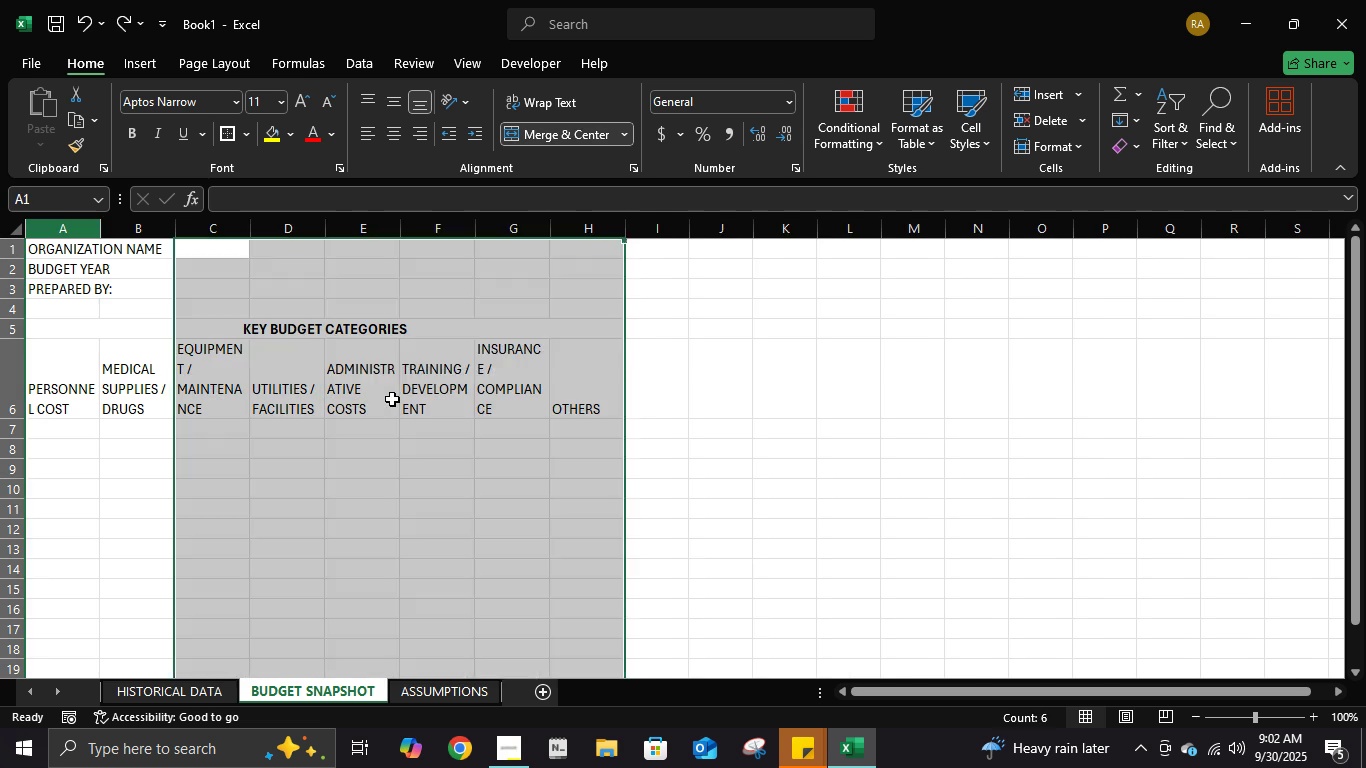 
key(Control+Z)
 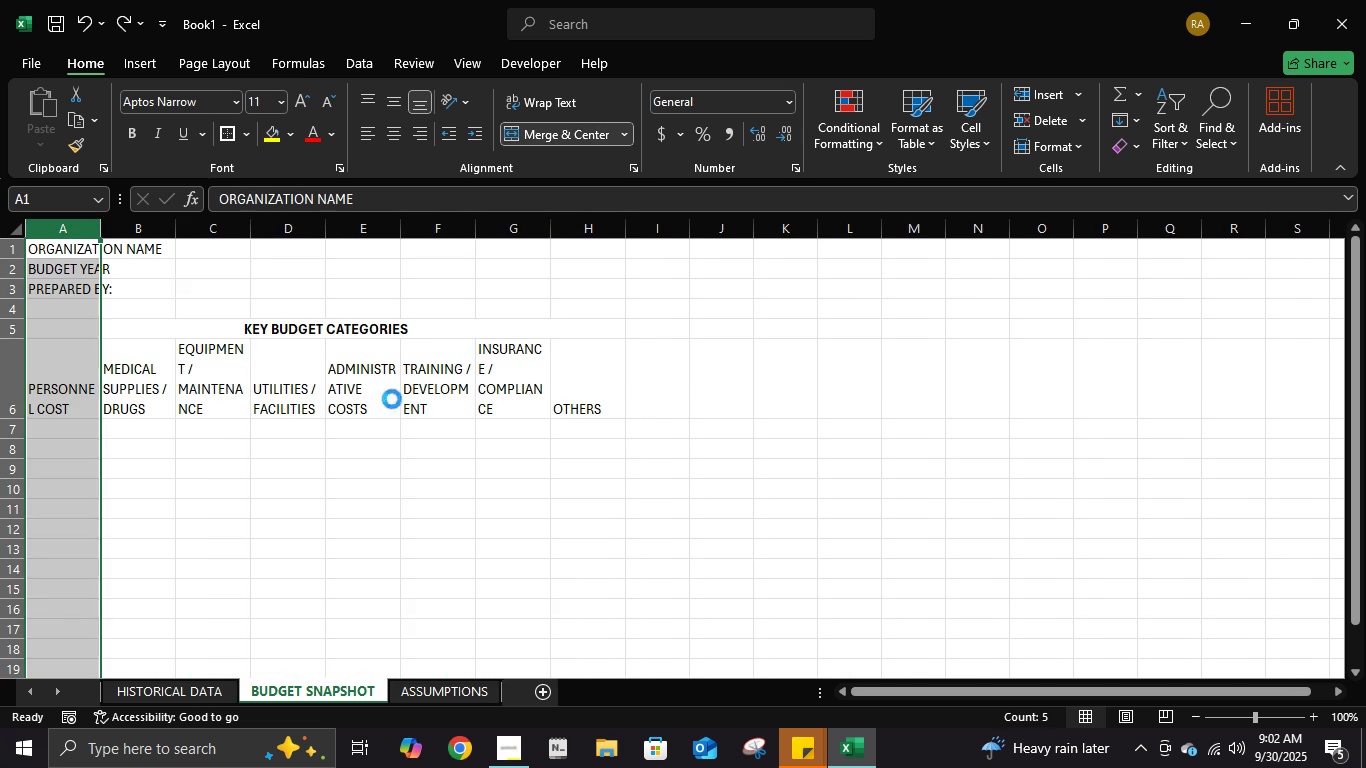 
key(Control+Z)
 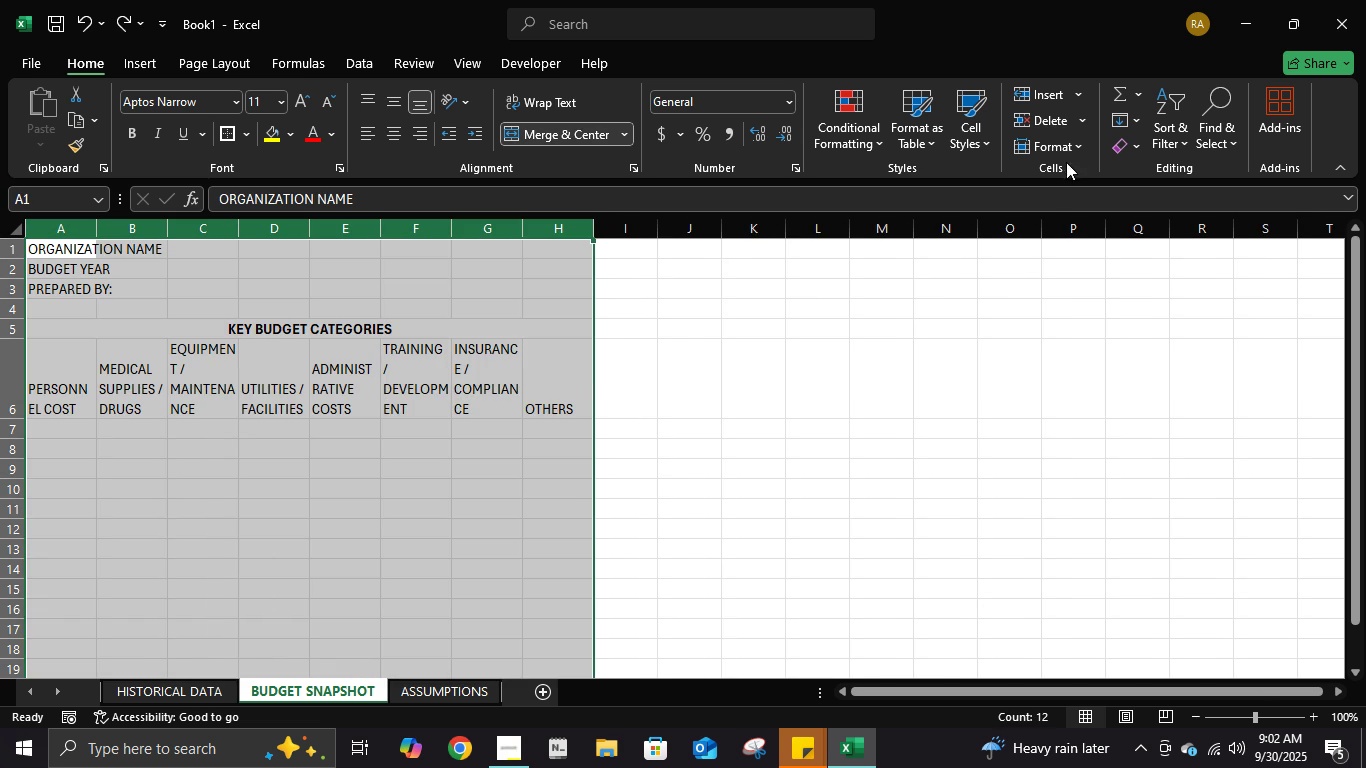 
left_click([1062, 148])
 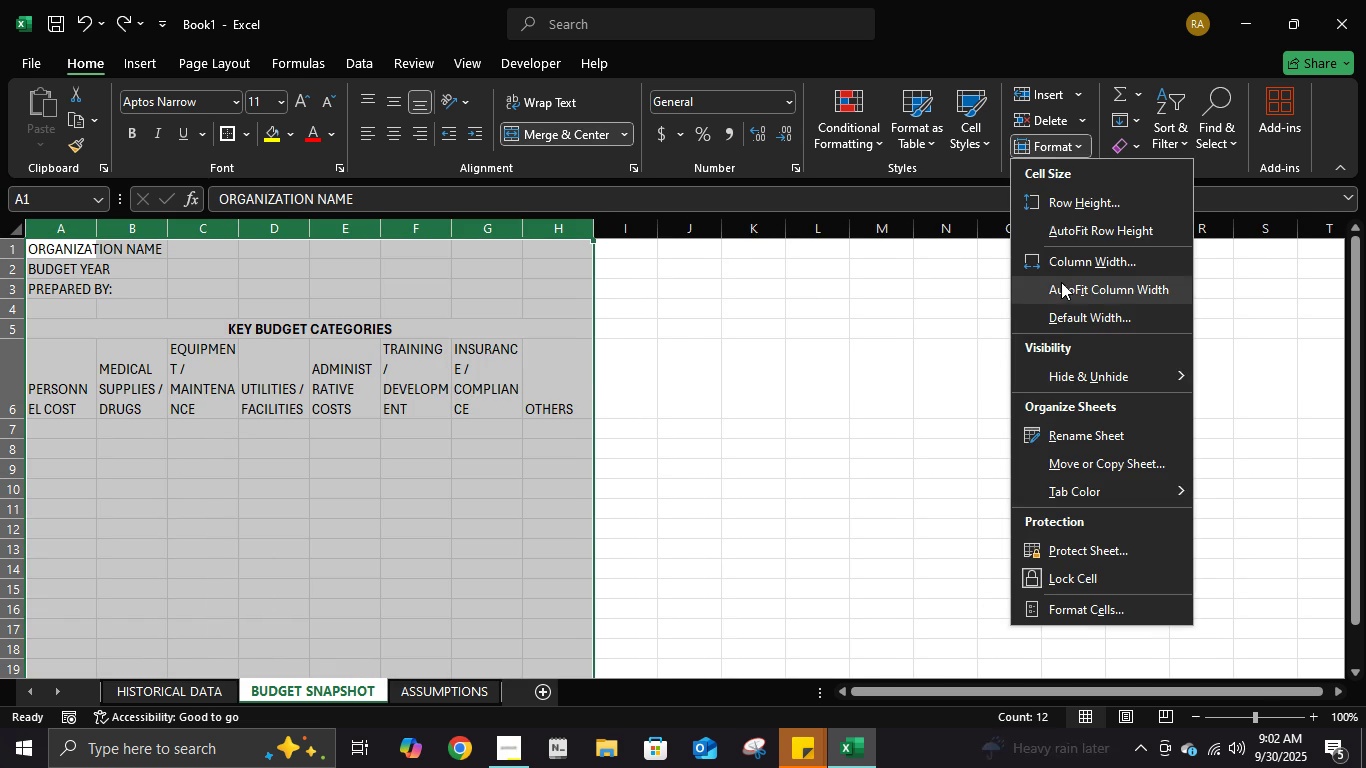 
left_click([1061, 282])